 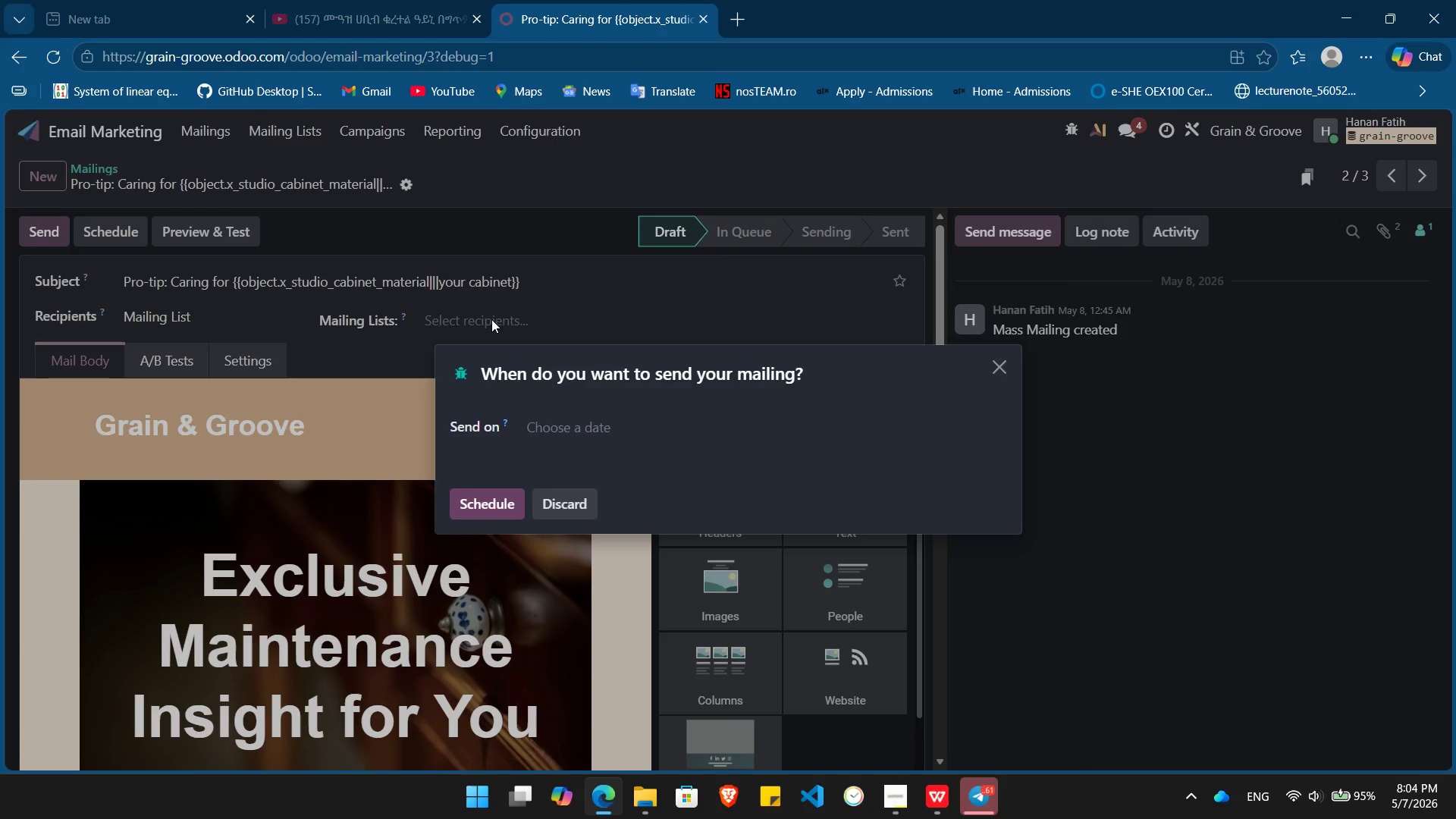 
left_click([566, 506])
 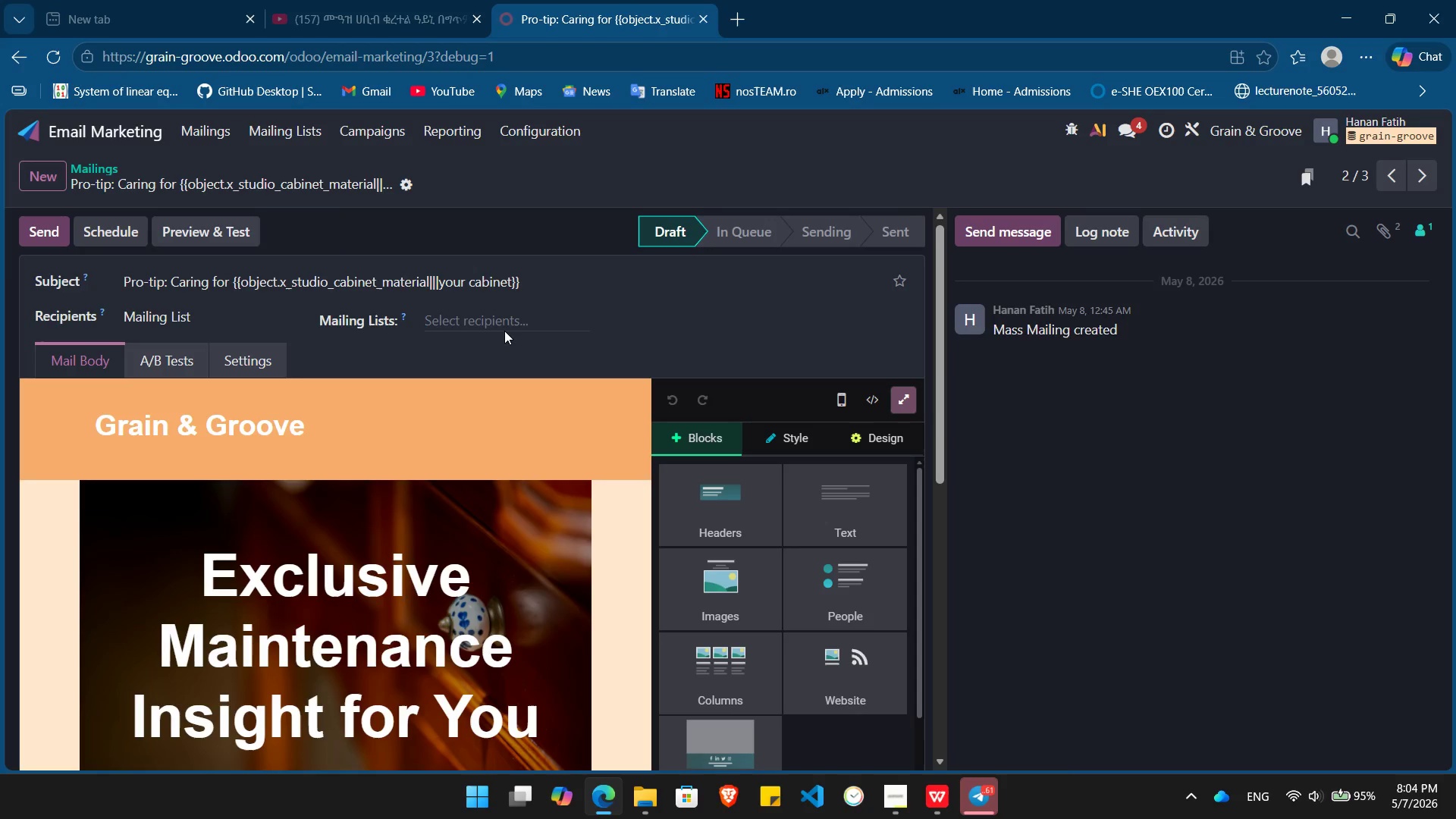 
left_click([504, 331])
 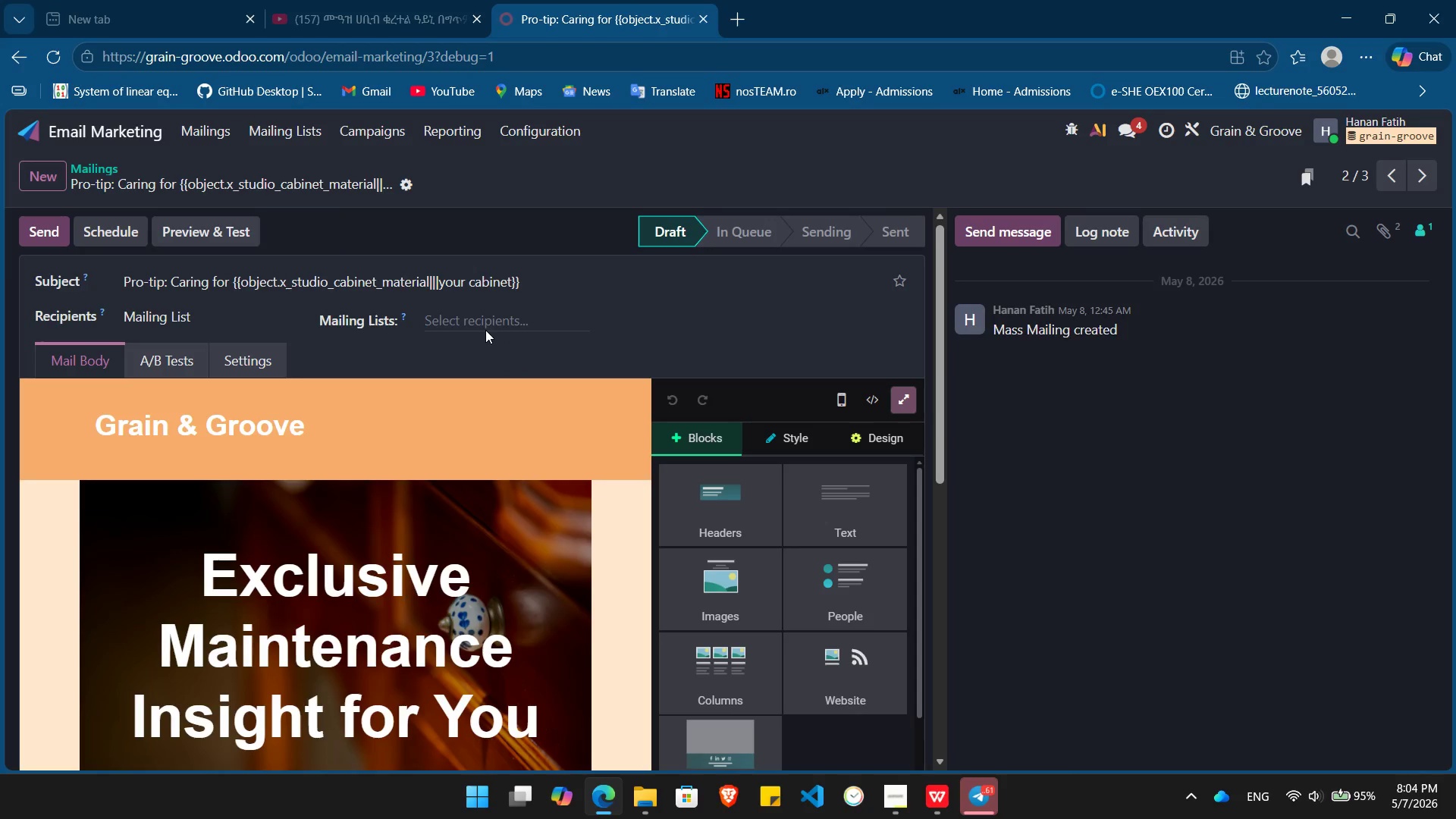 
left_click([485, 330])
 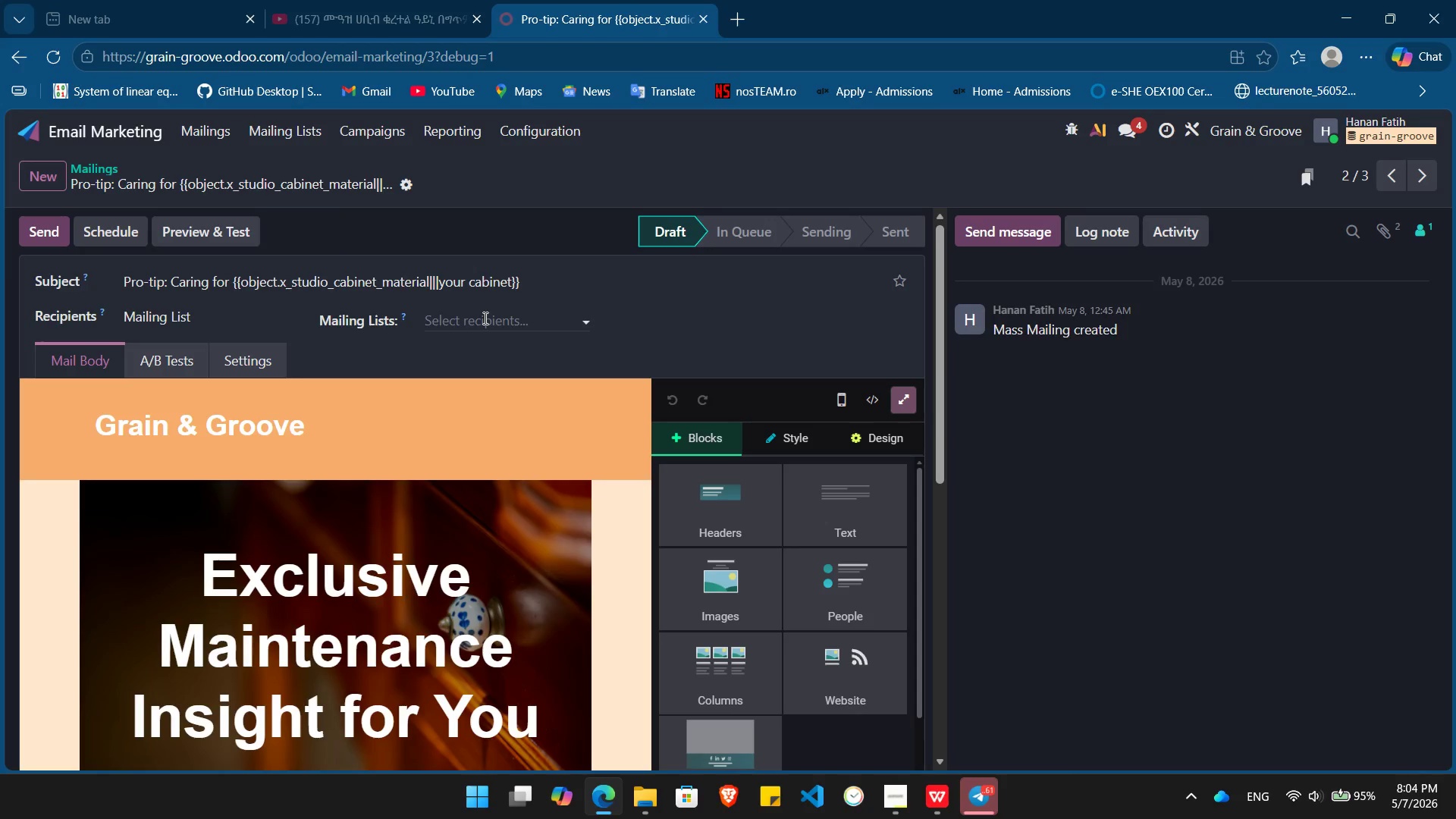 
left_click([484, 318])
 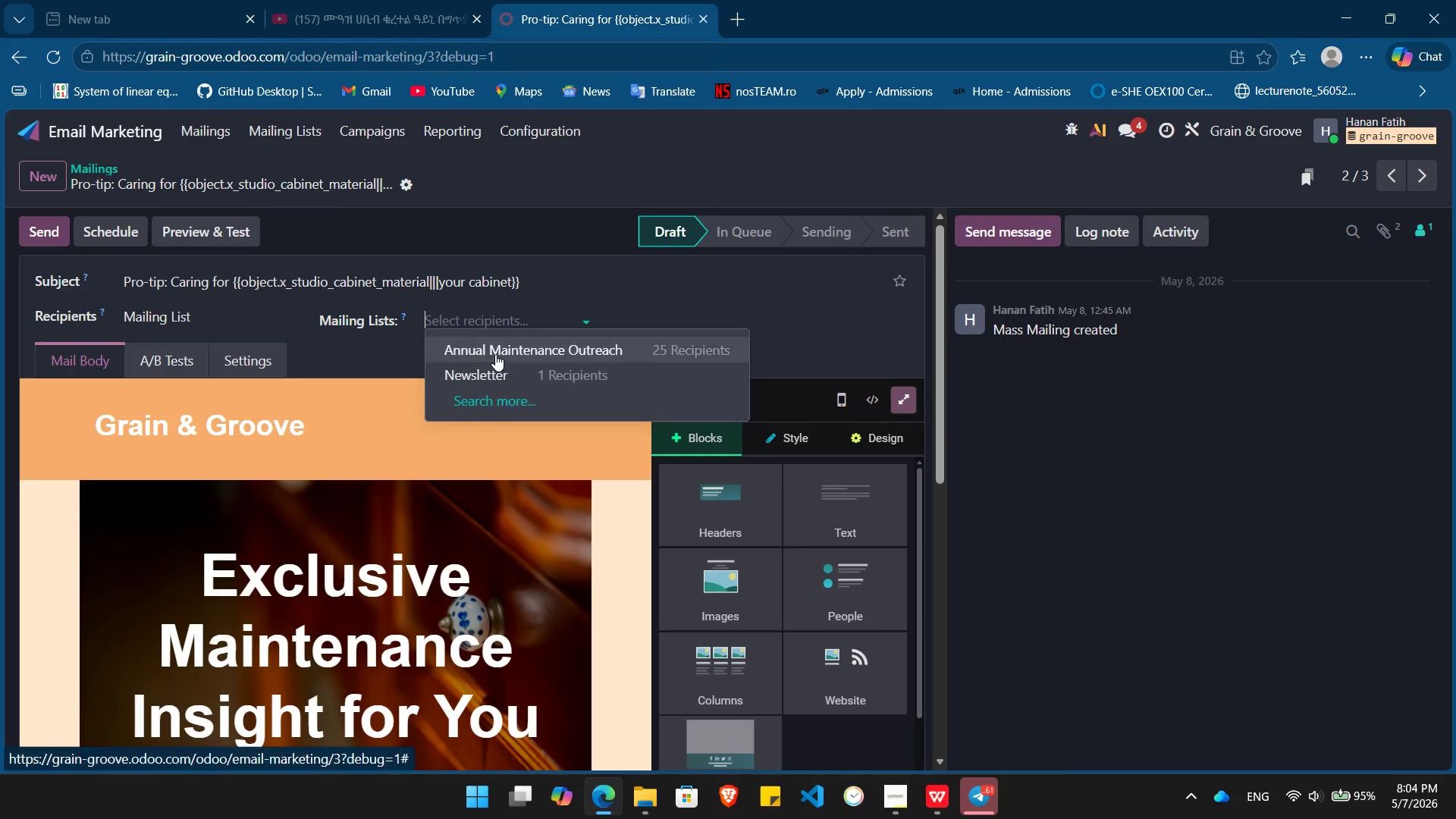 
left_click([495, 354])
 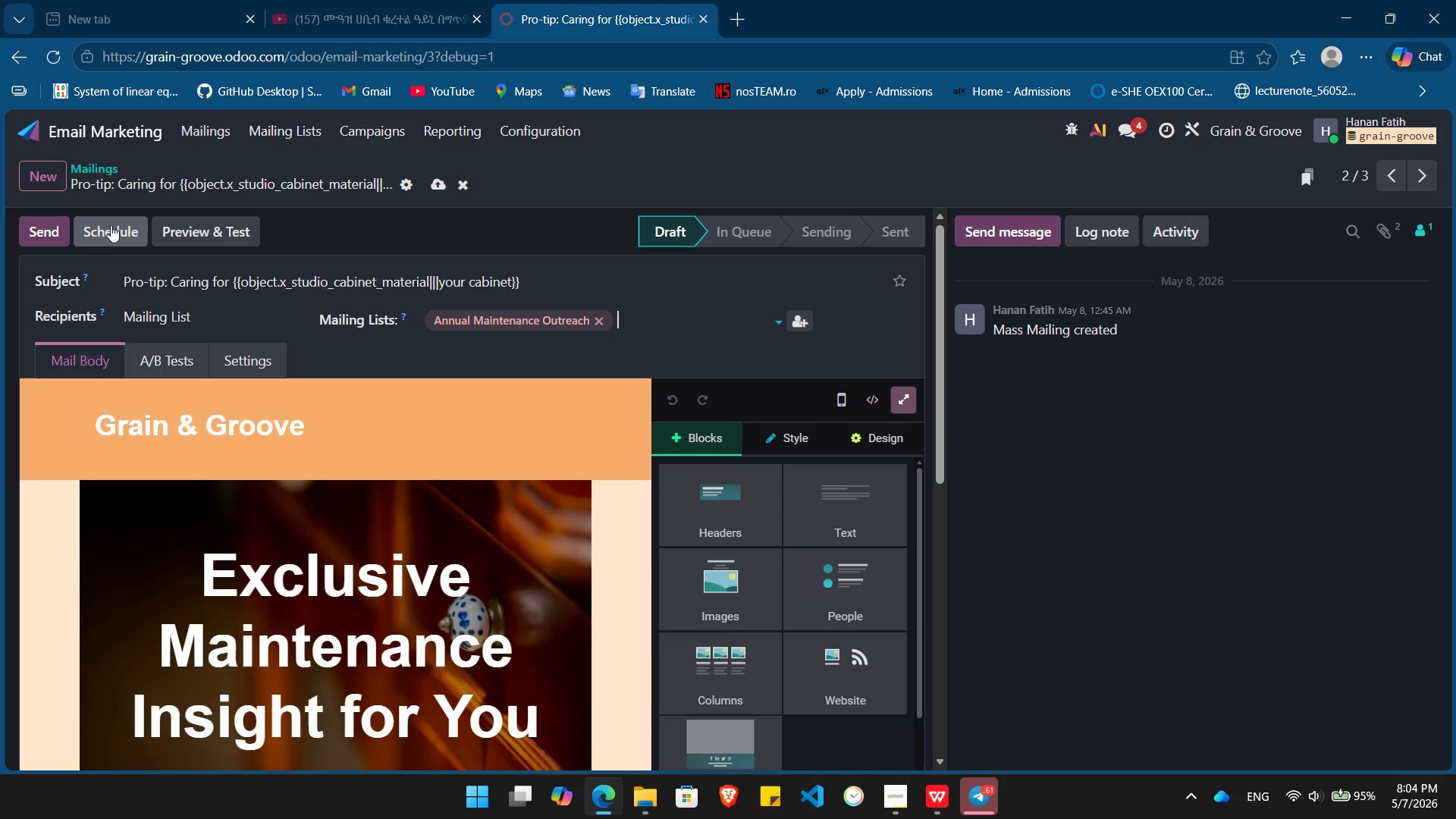 
left_click([109, 225])
 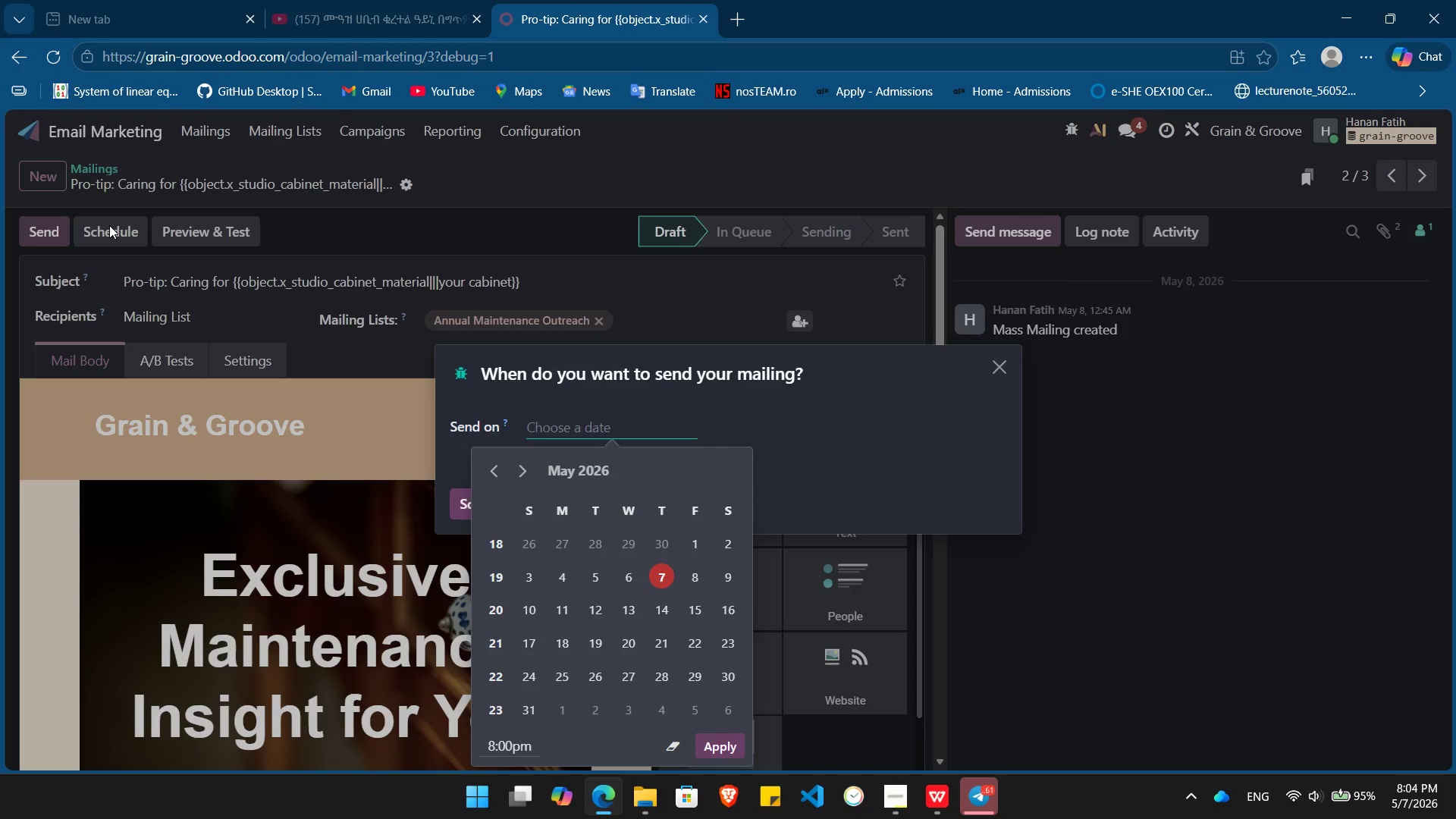 
key(Alt+Tab)